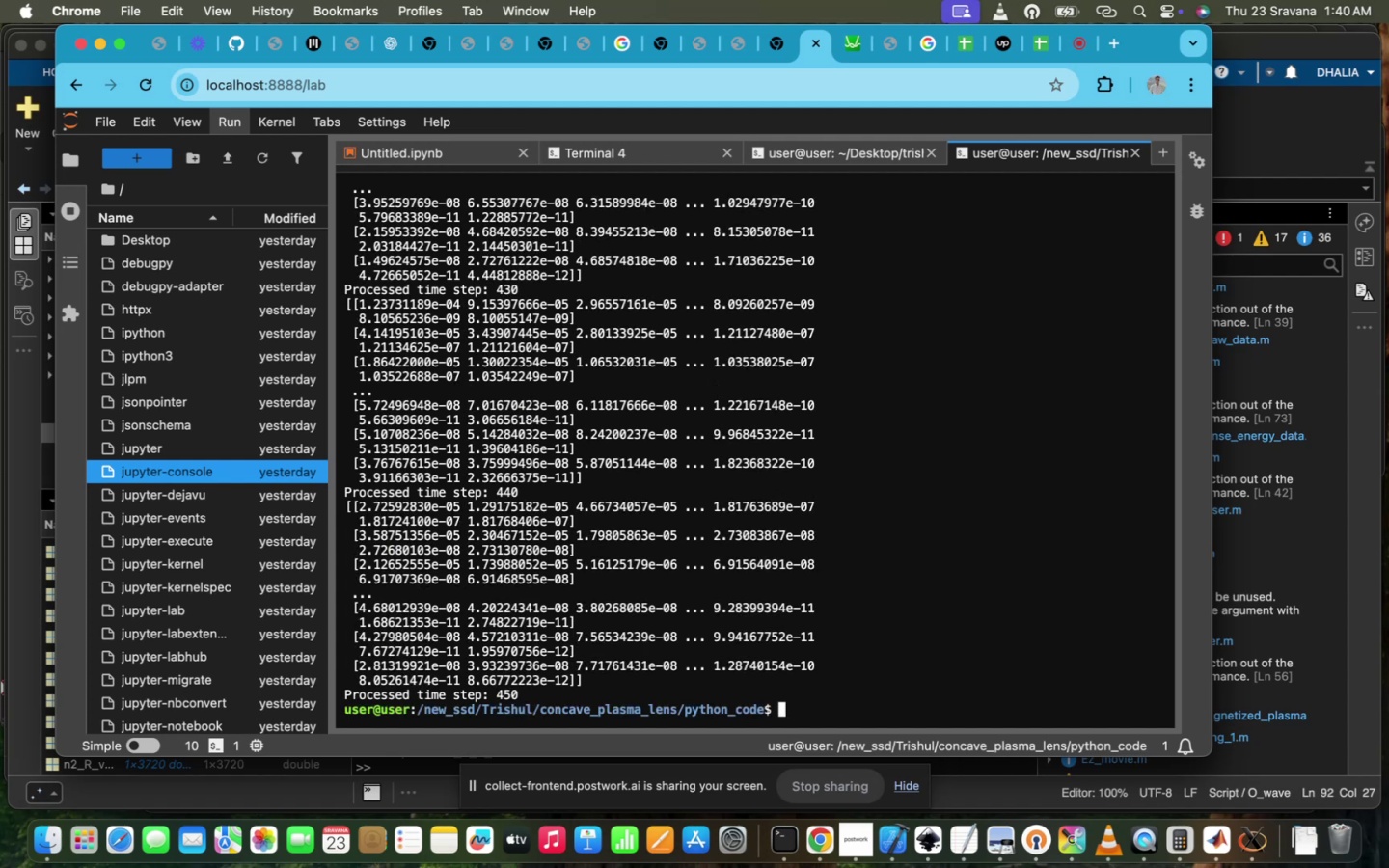 
wait(28.42)
 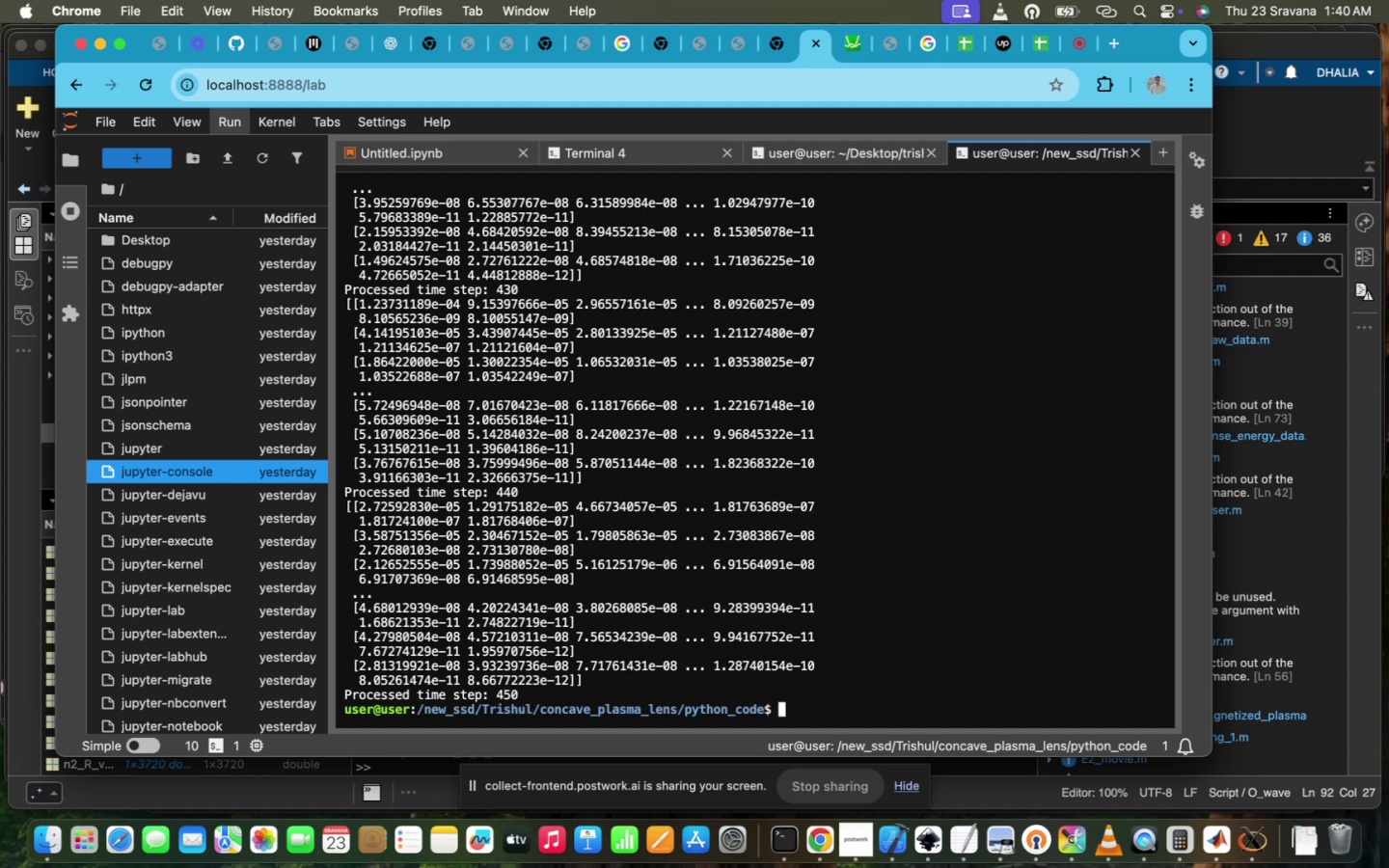 
type(ls)
 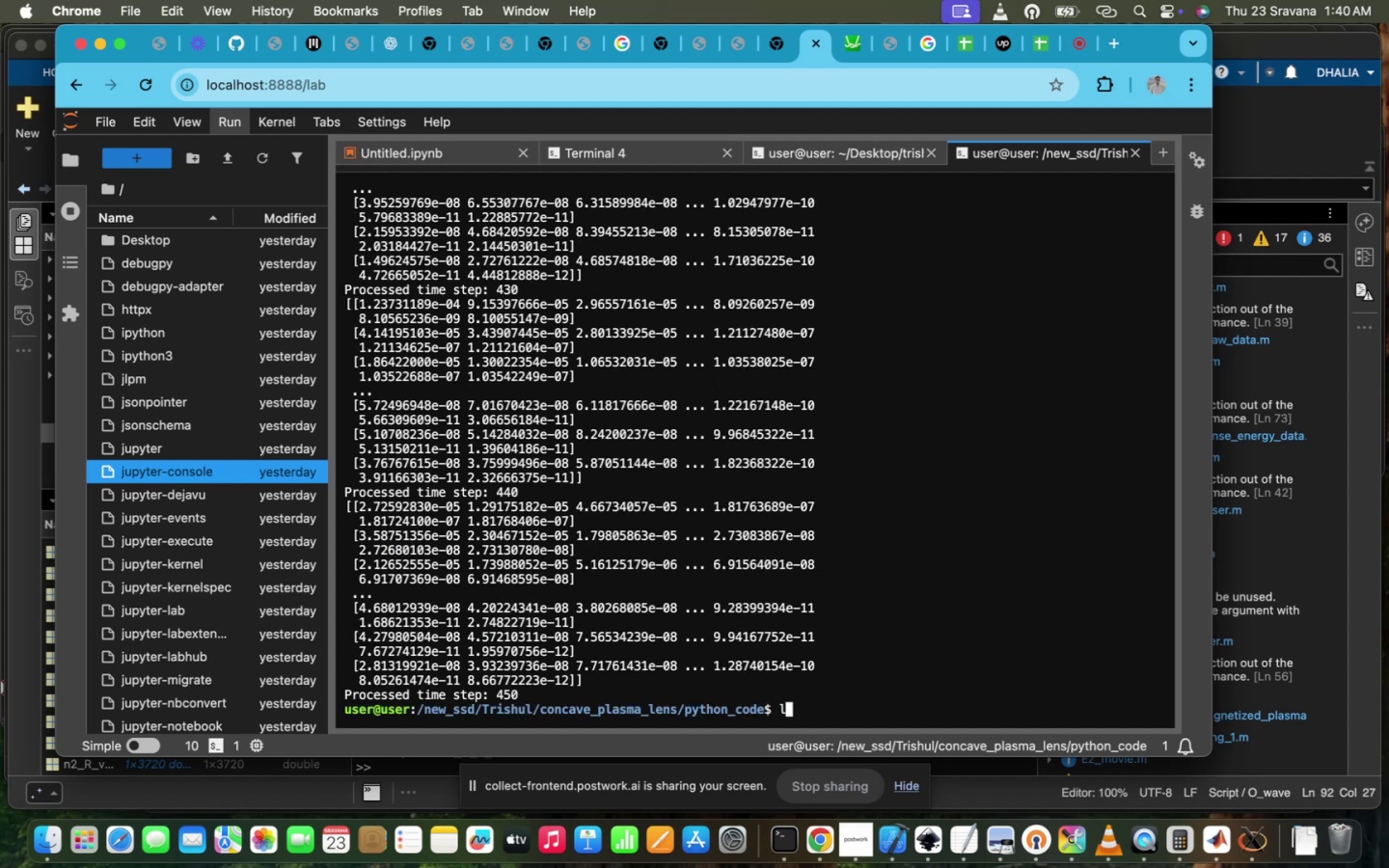 
key(Enter)
 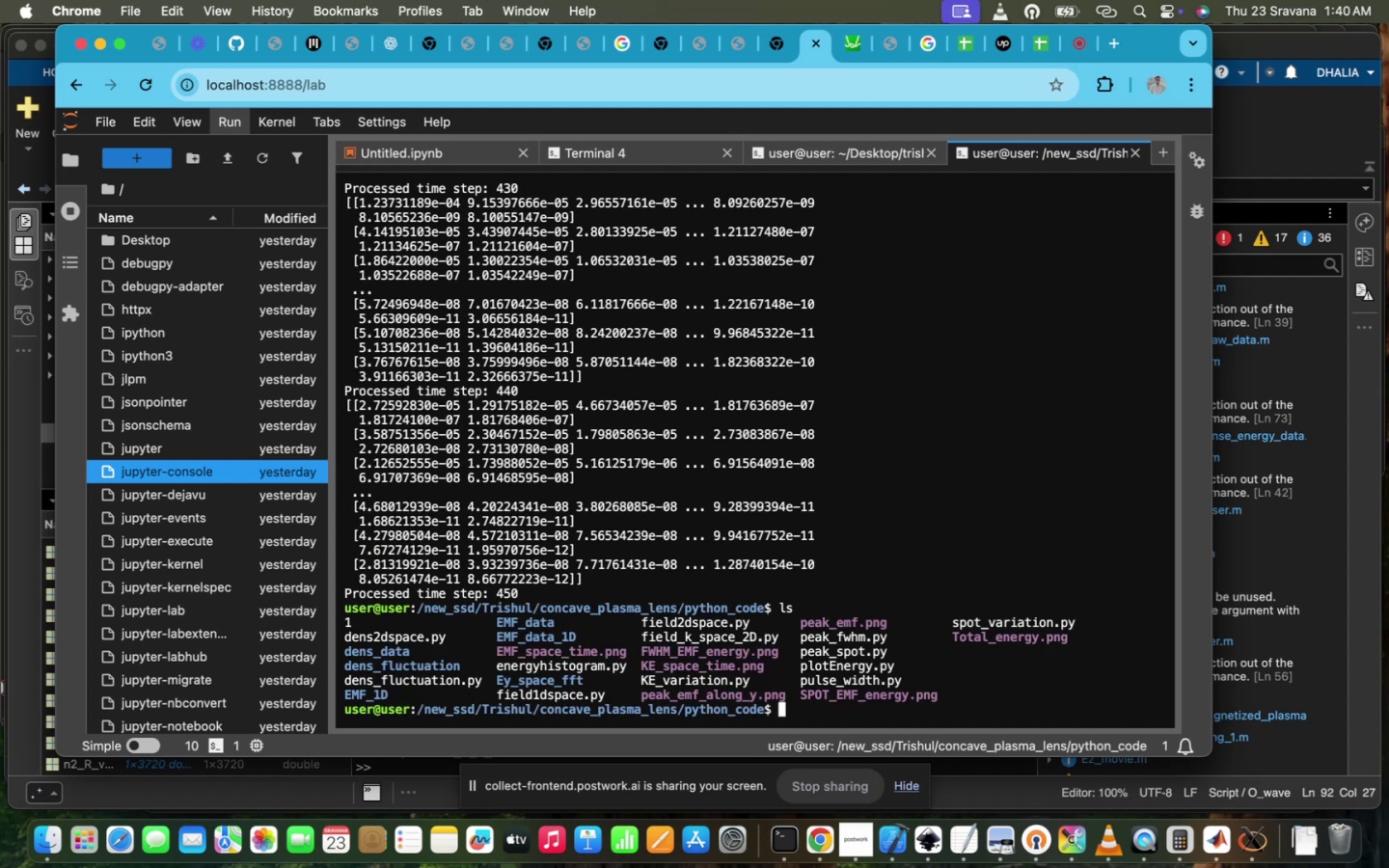 
type(cd Ey)
key(Tab)
 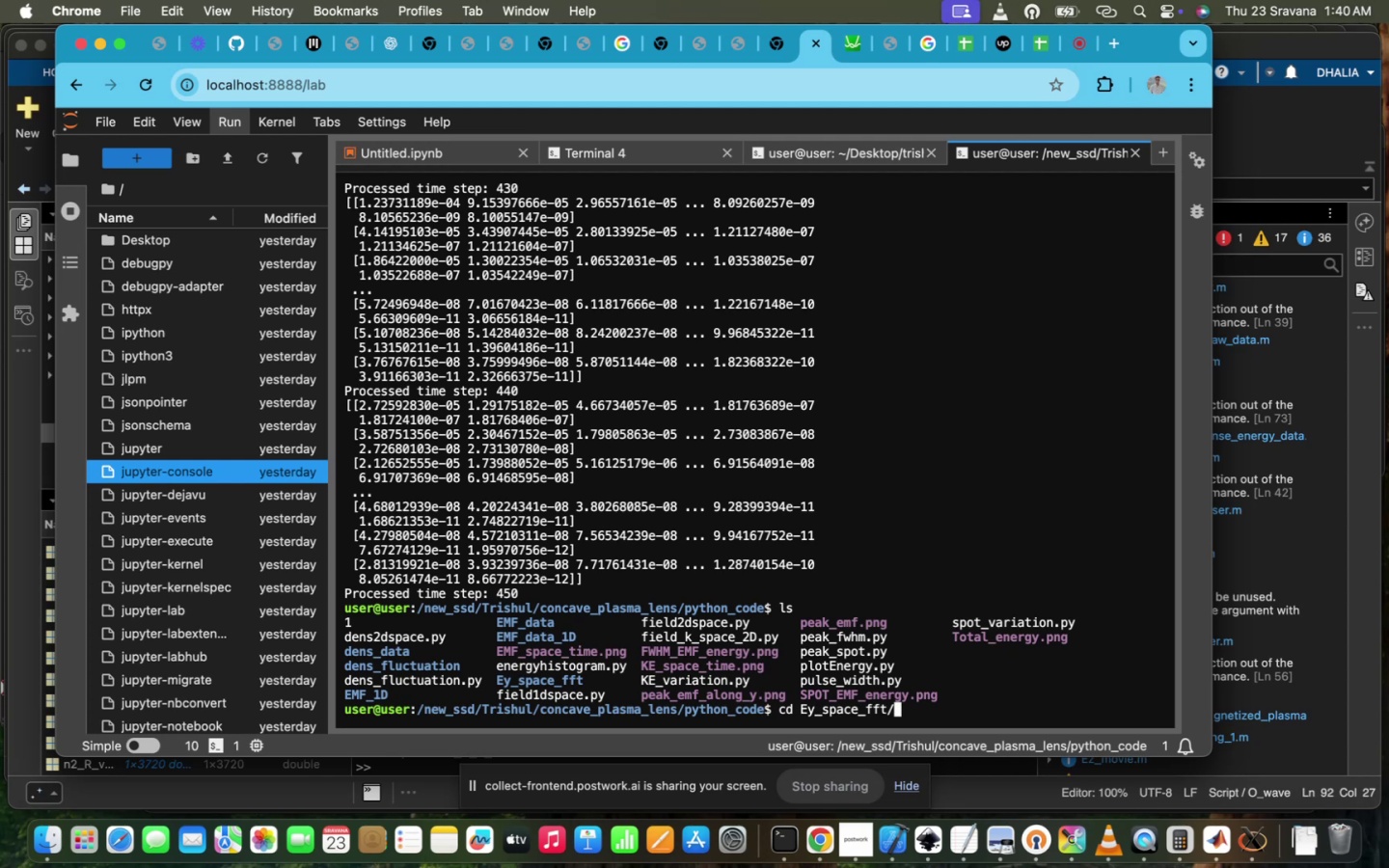 
key(Enter)
 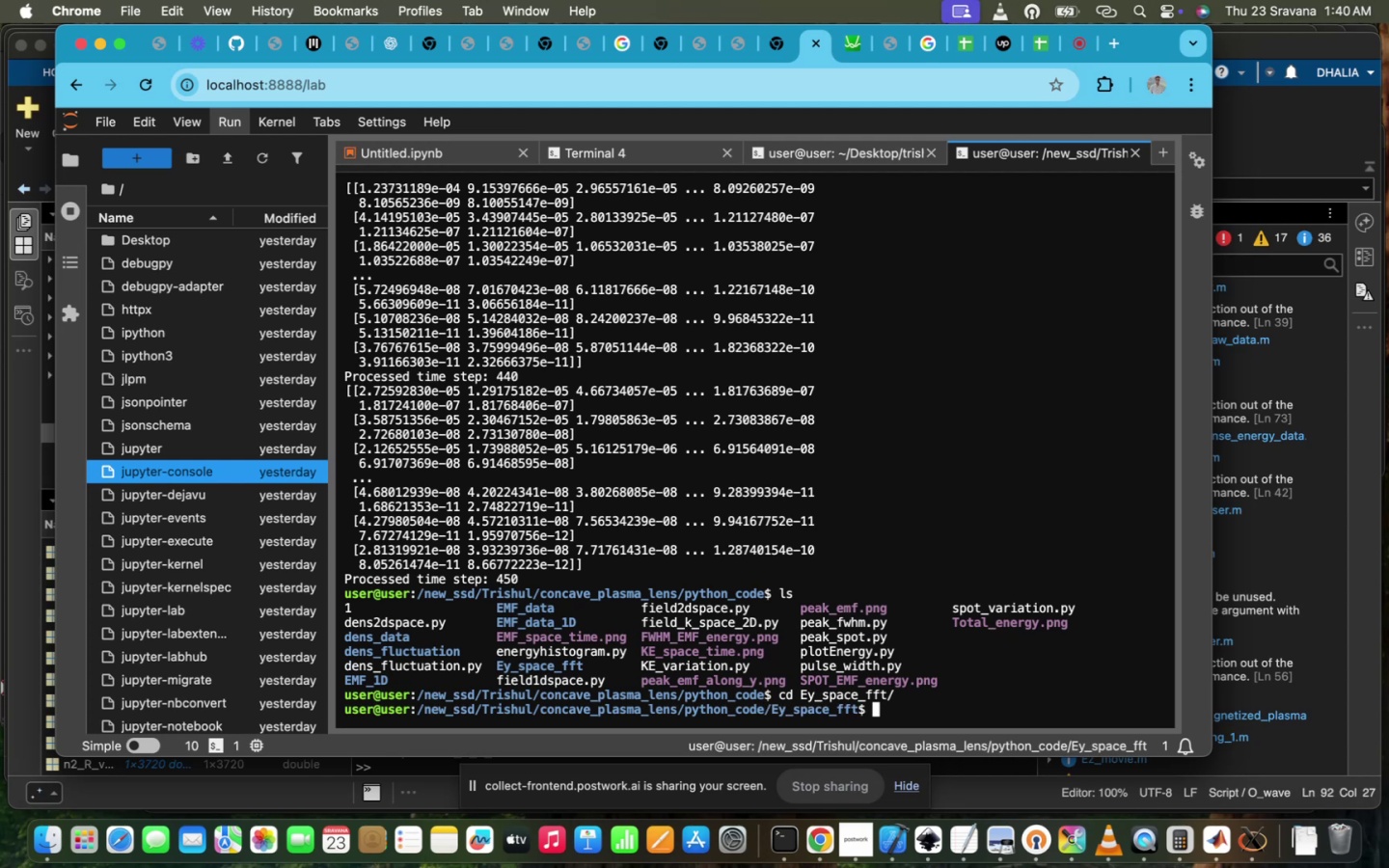 
type(ls)
 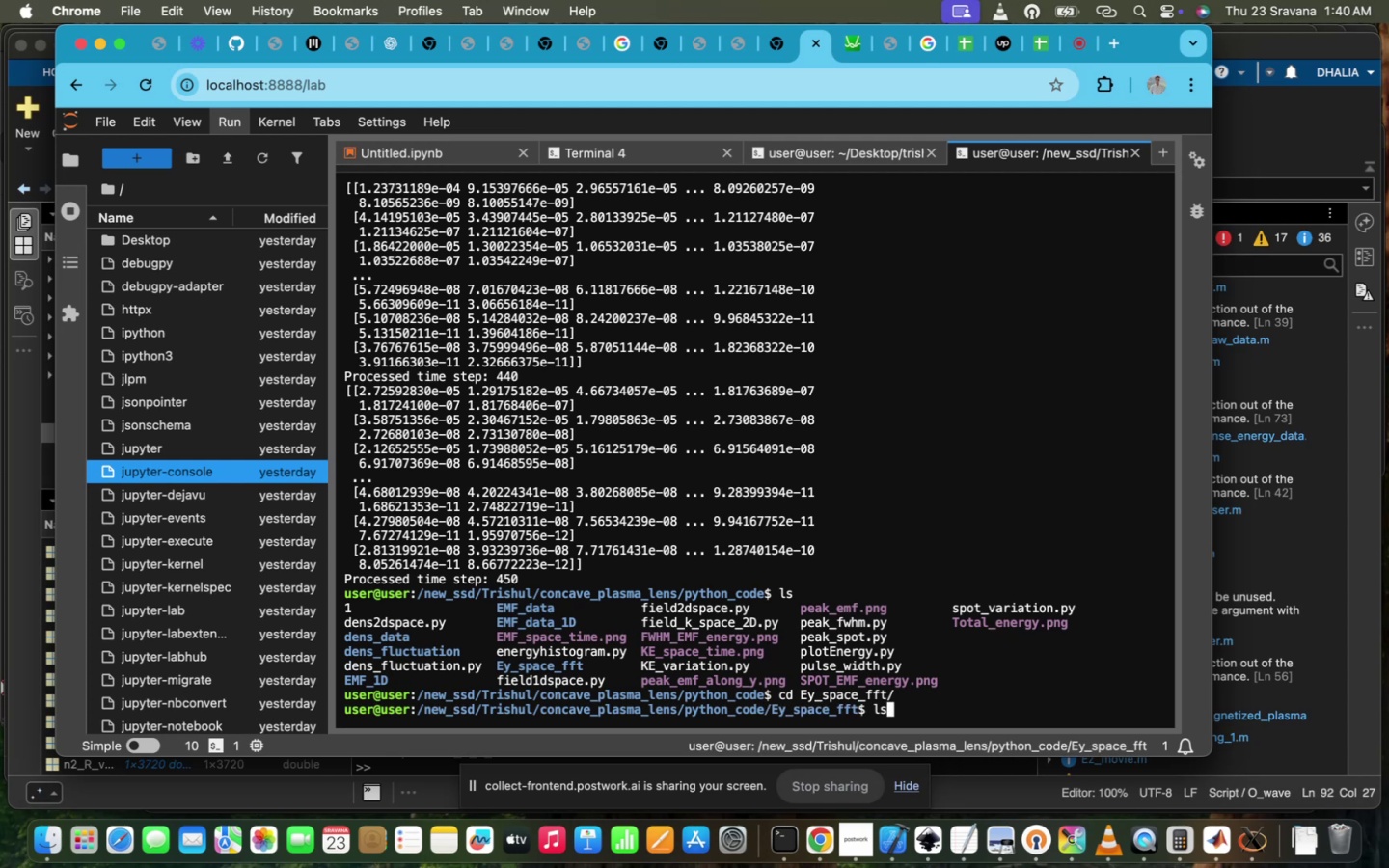 
key(Enter)
 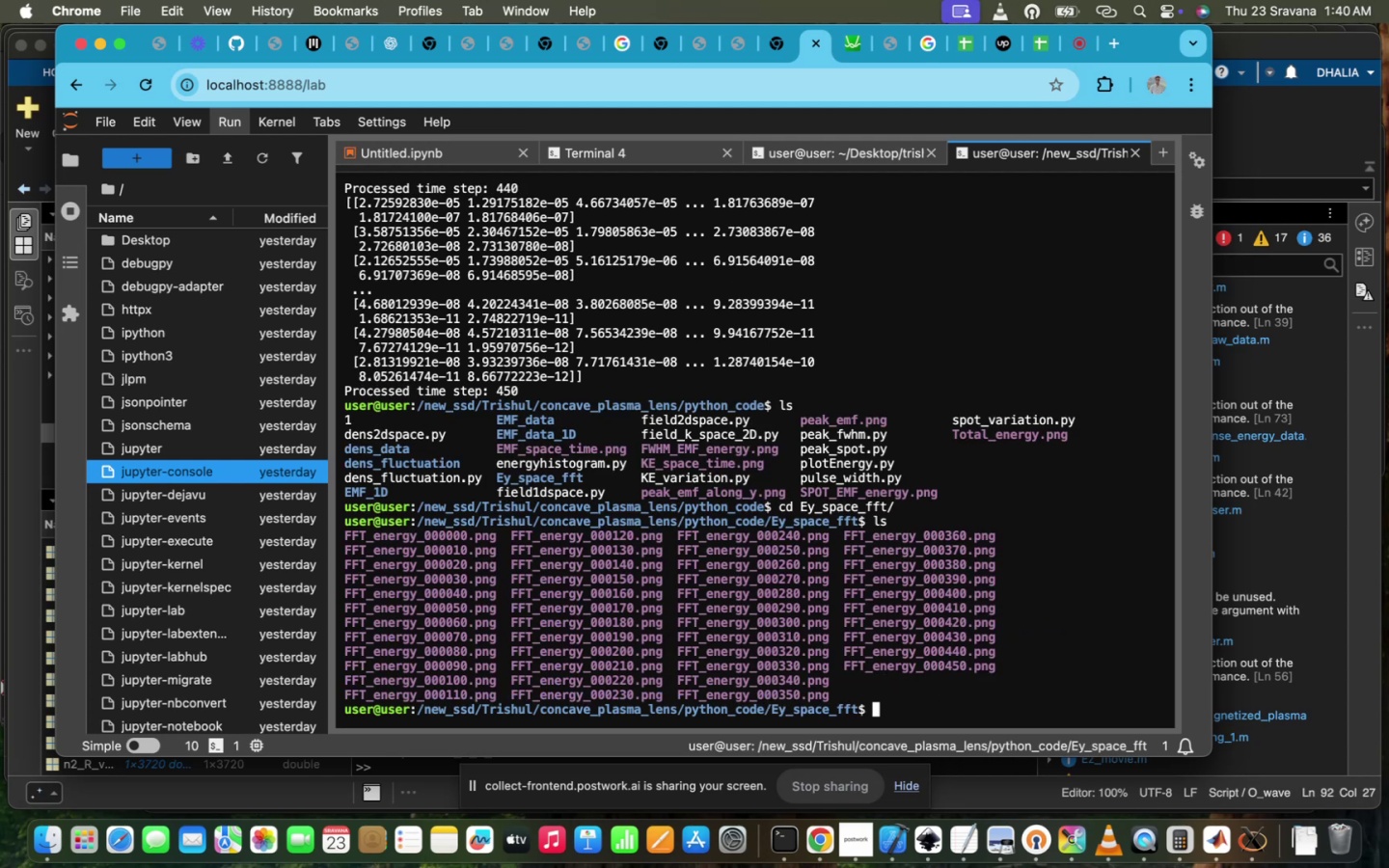 
type(ds)
key(Backspace)
type(is)
key(Tab)
key(Tab)
type(p)
key(Tab)
type( FF)
key(Tab)
type(300.)
key(Tab)
 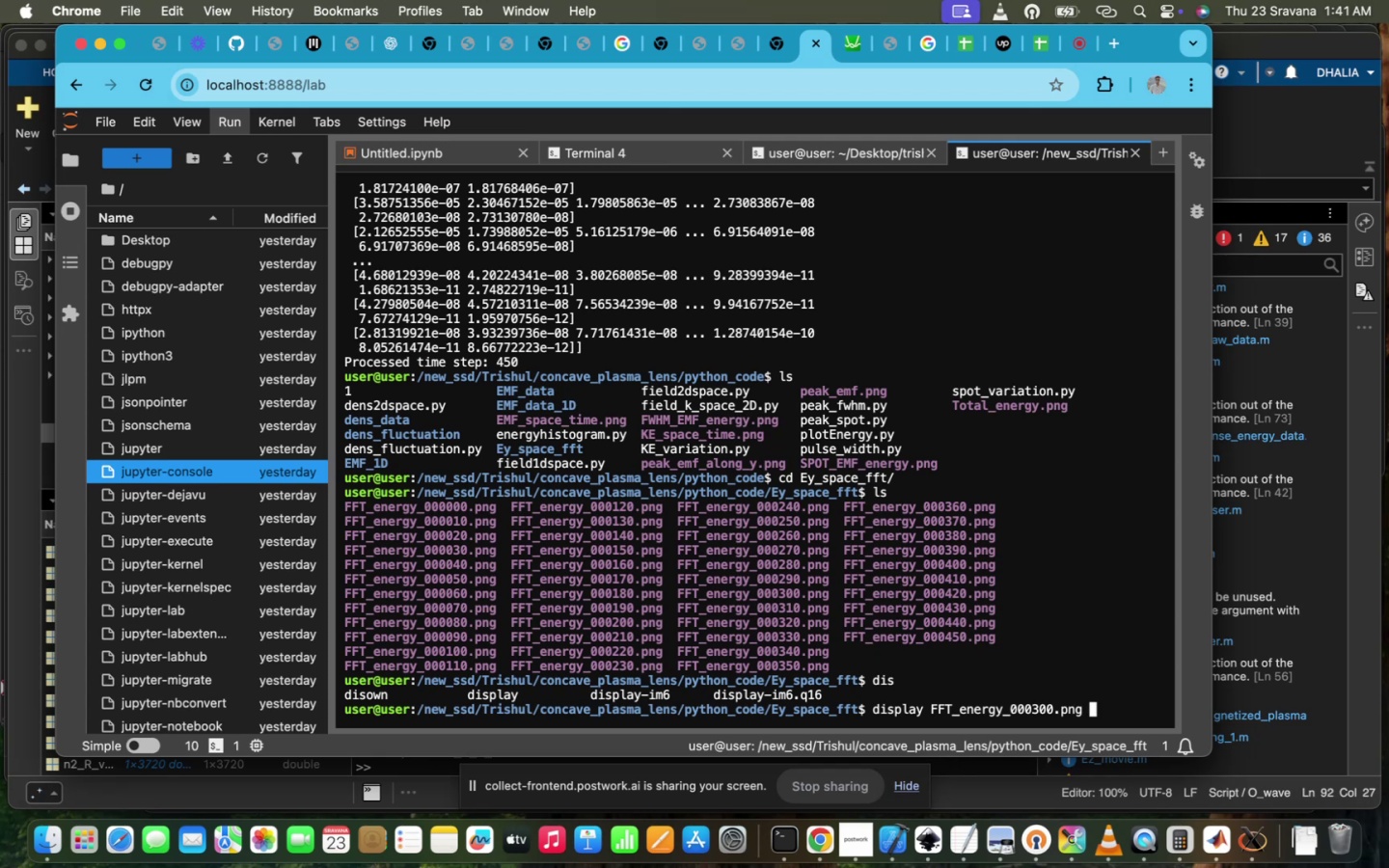 
key(Enter)
 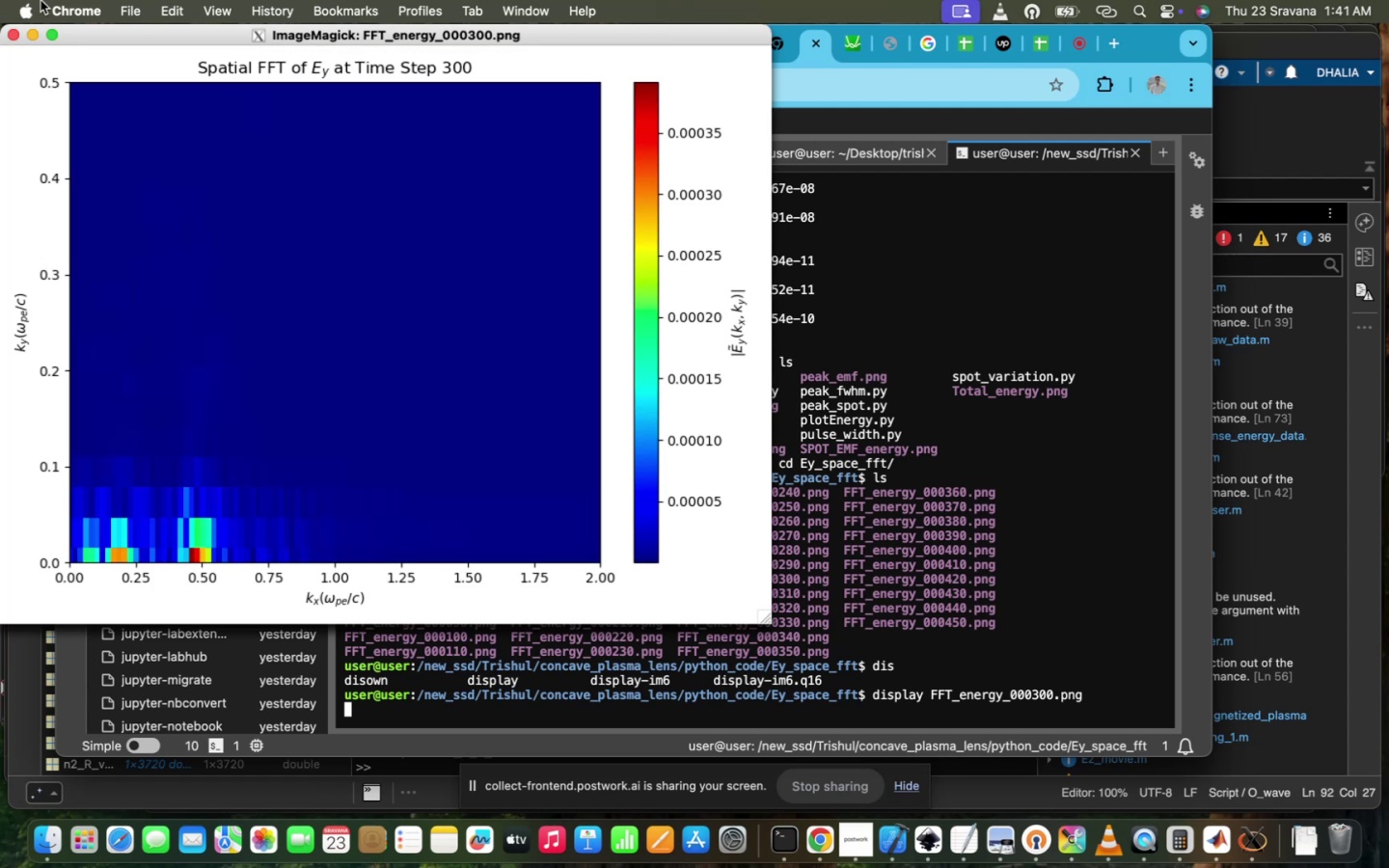 
wait(32.71)
 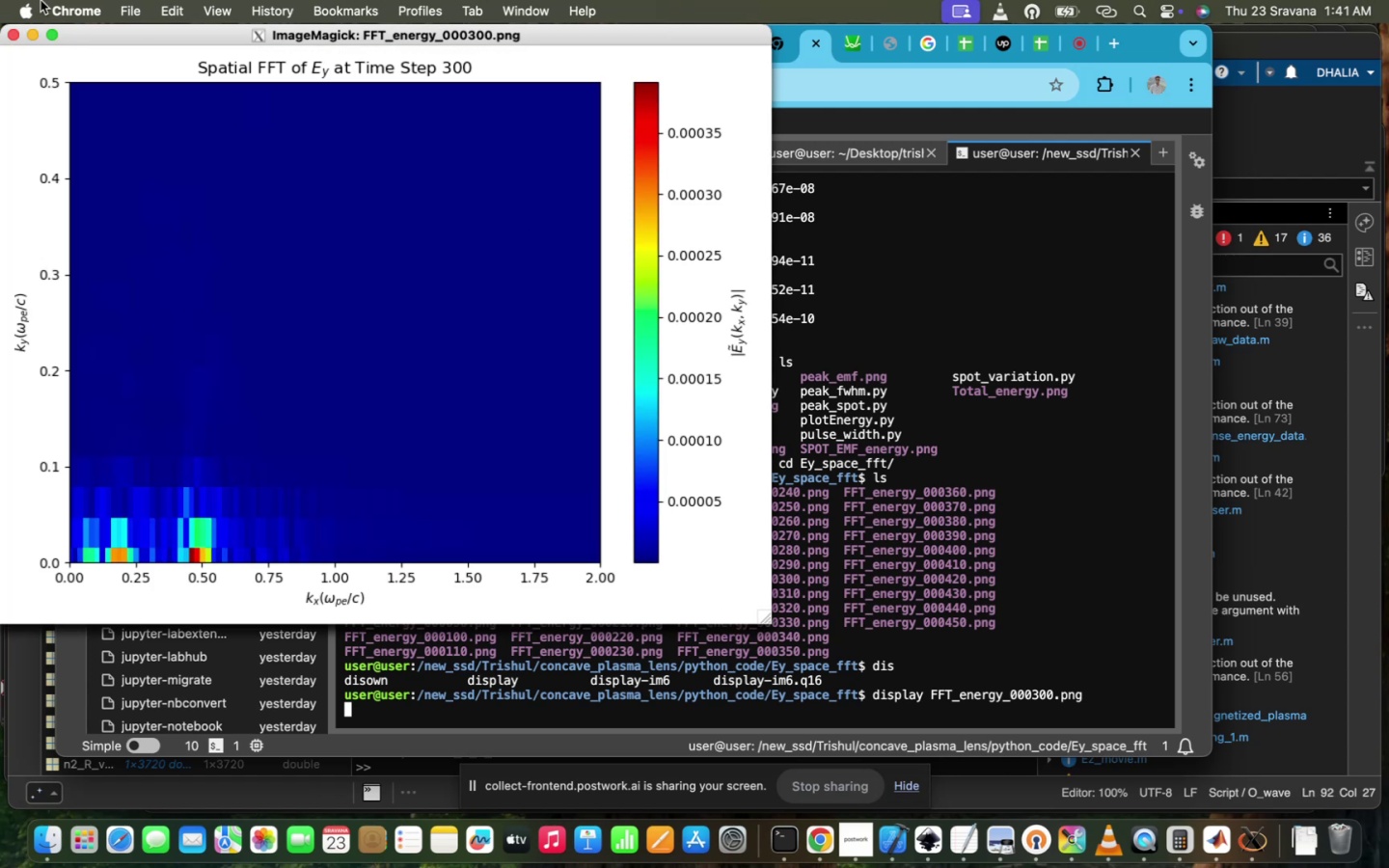 
left_click([116, 556])
 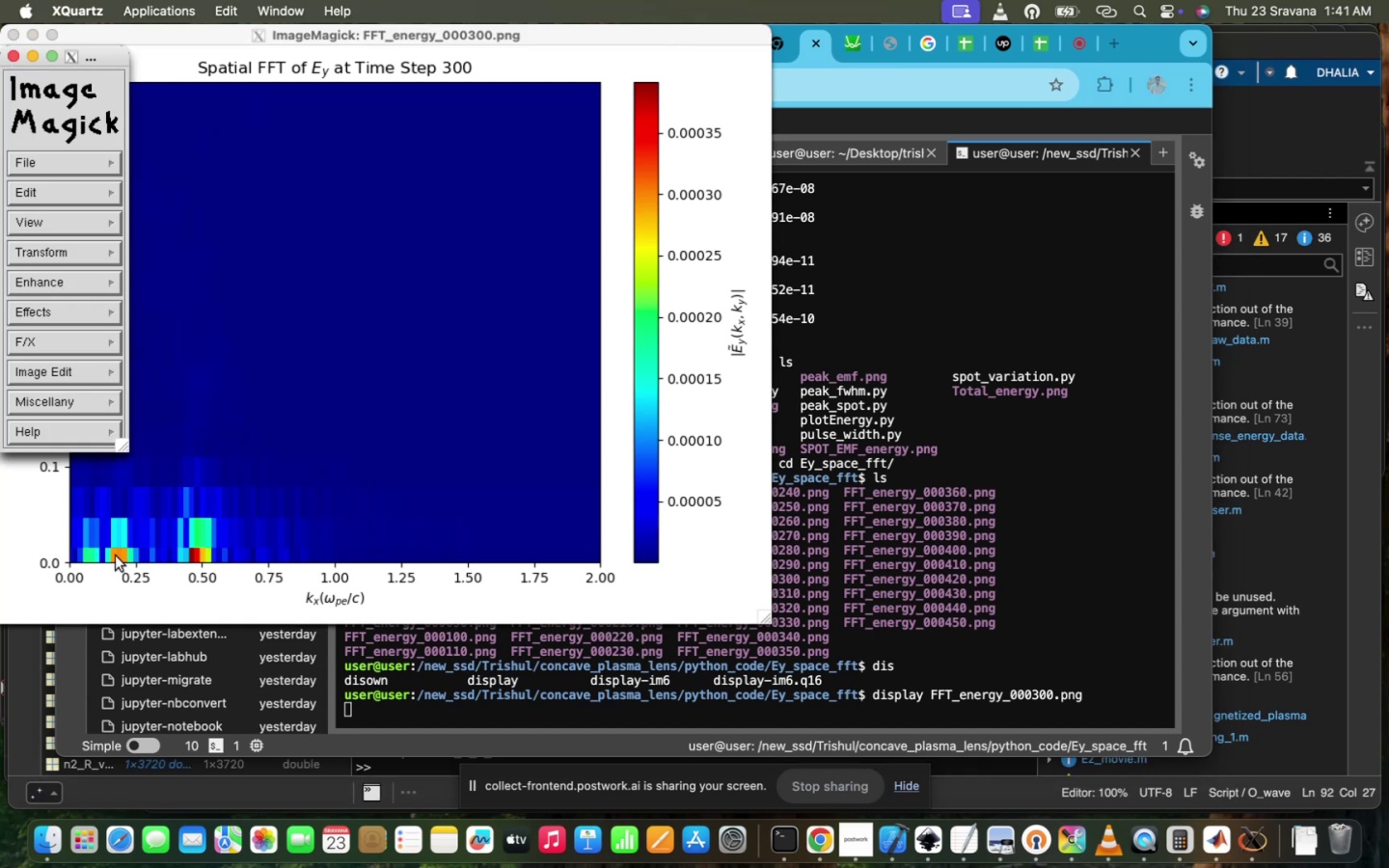 
left_click([116, 556])
 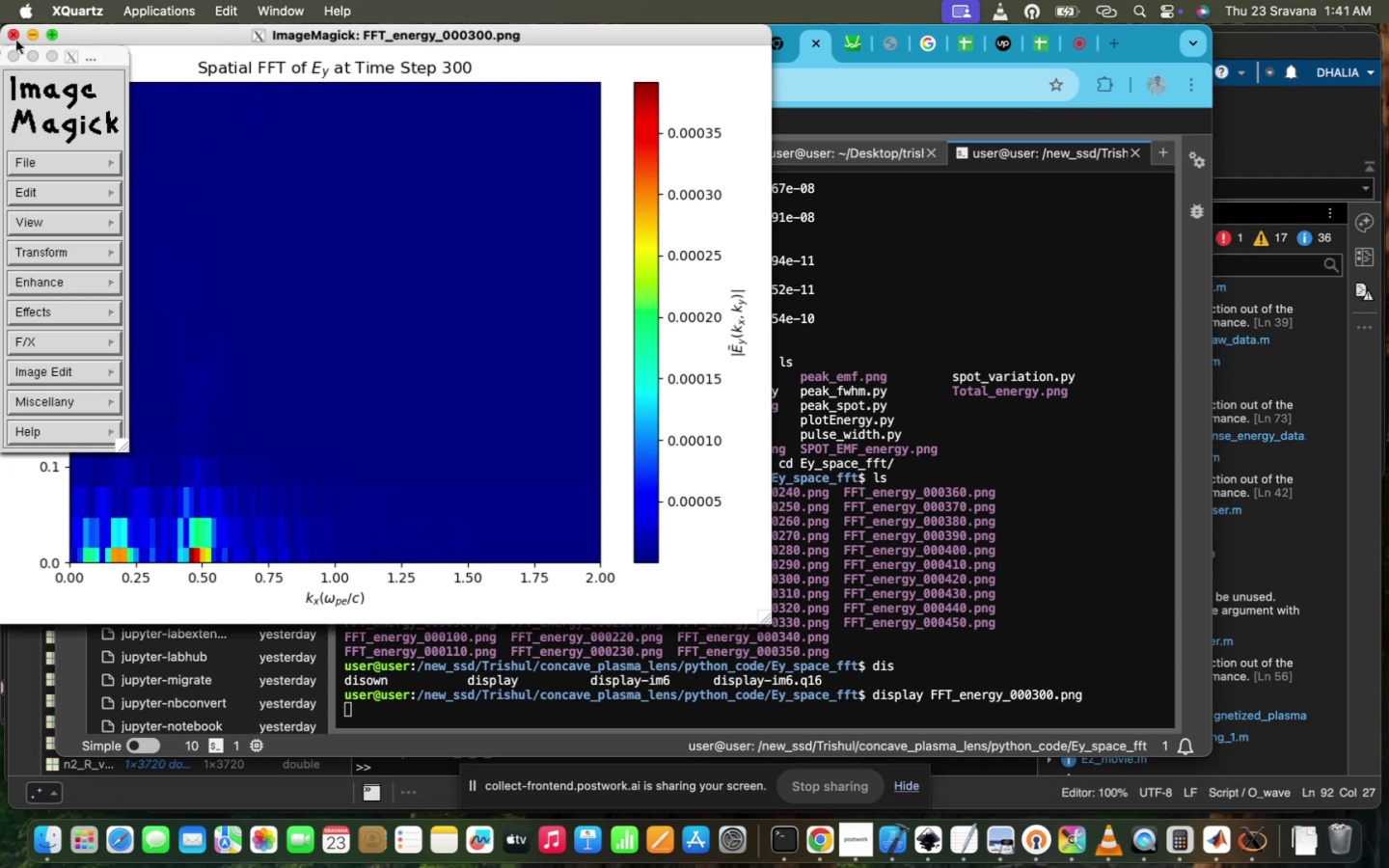 